 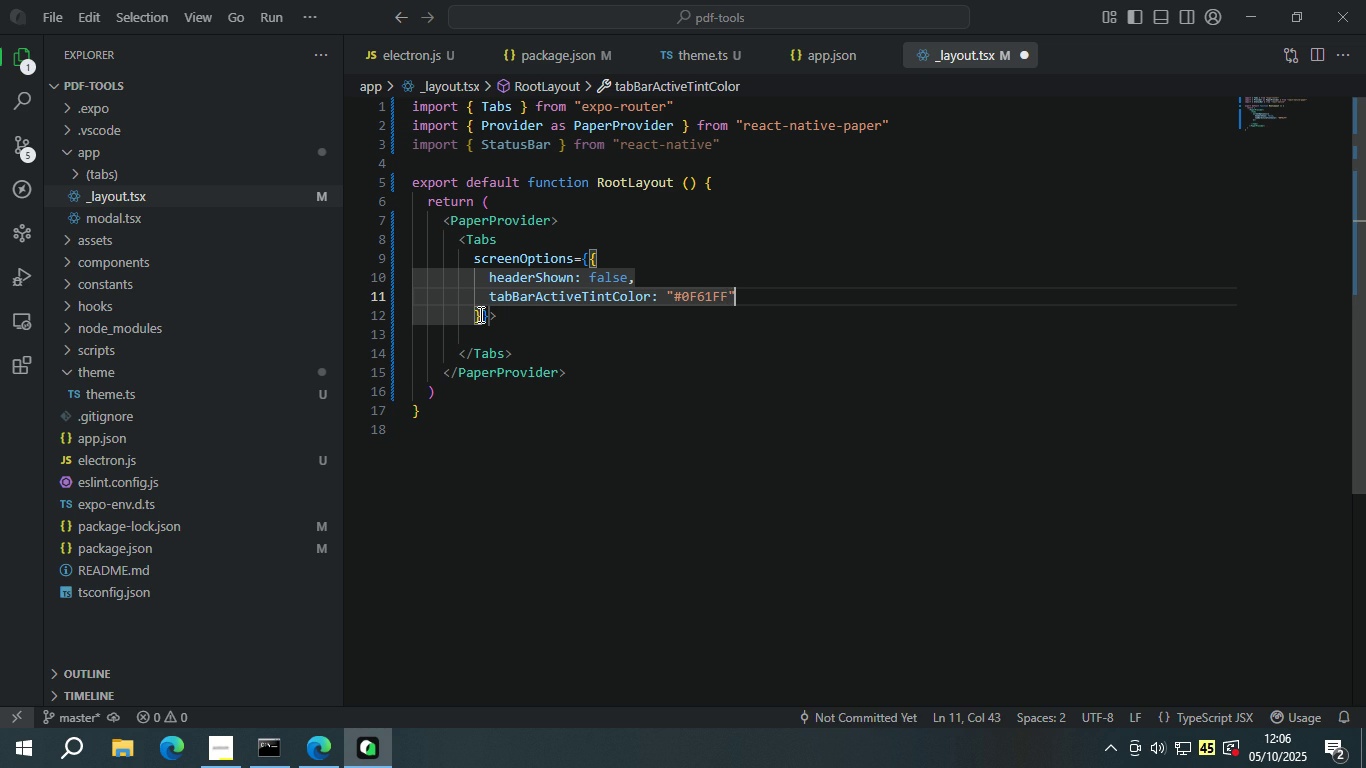 
key(Comma)
 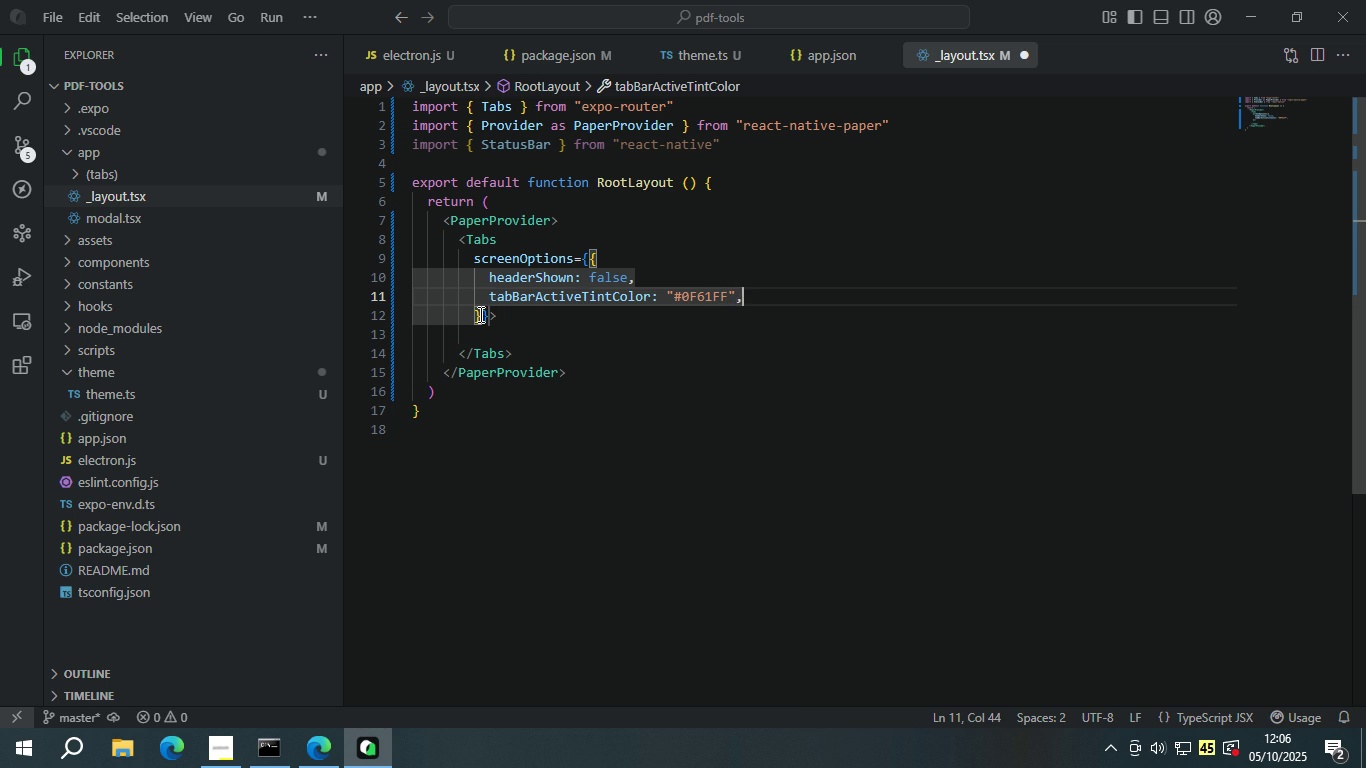 
key(Enter)
 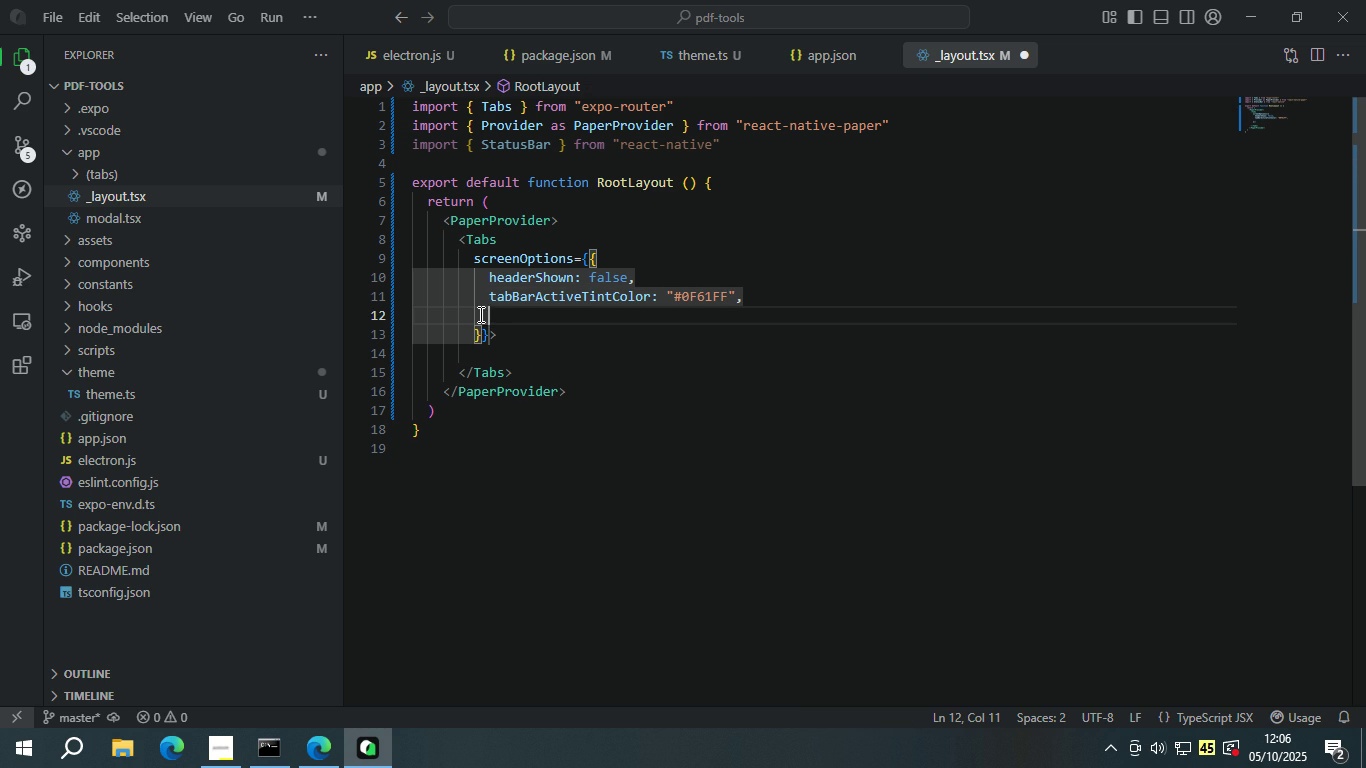 
type(tabBa)
 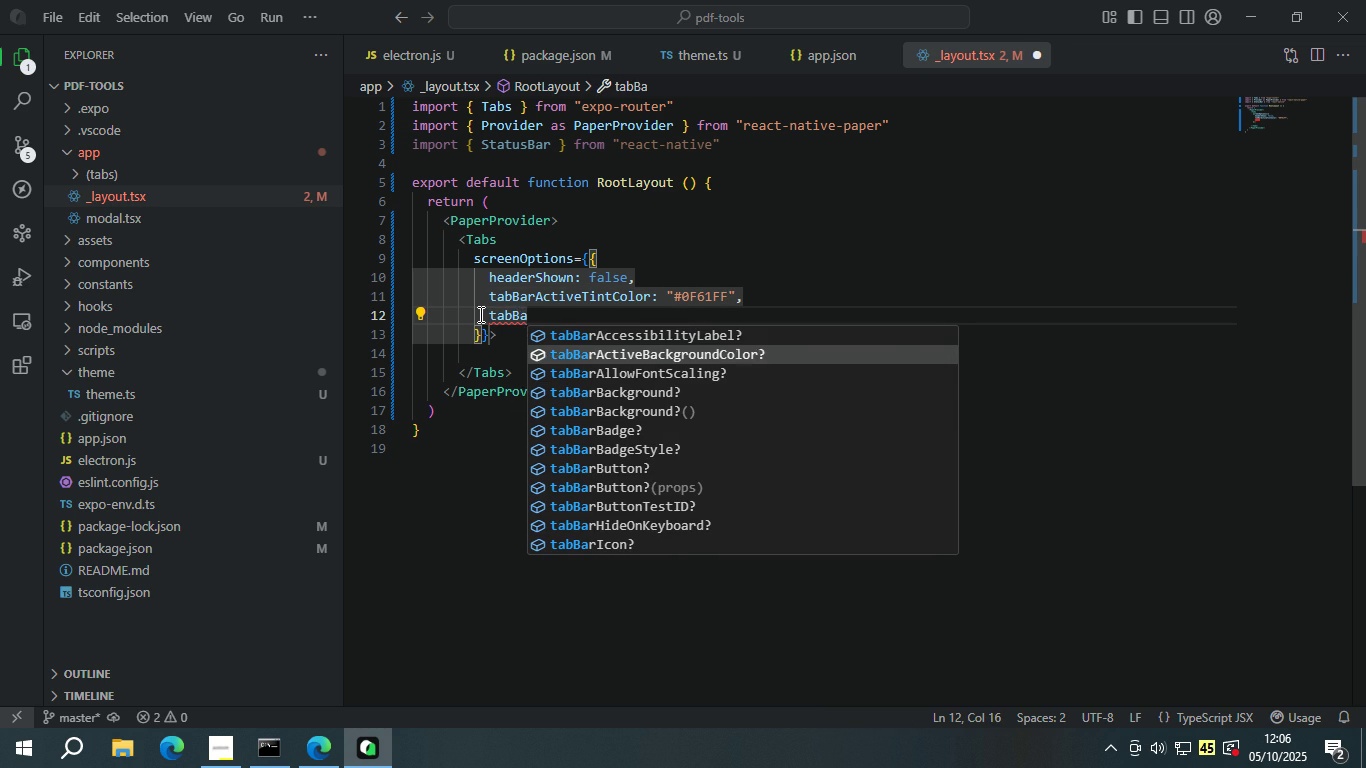 
key(ArrowDown)
 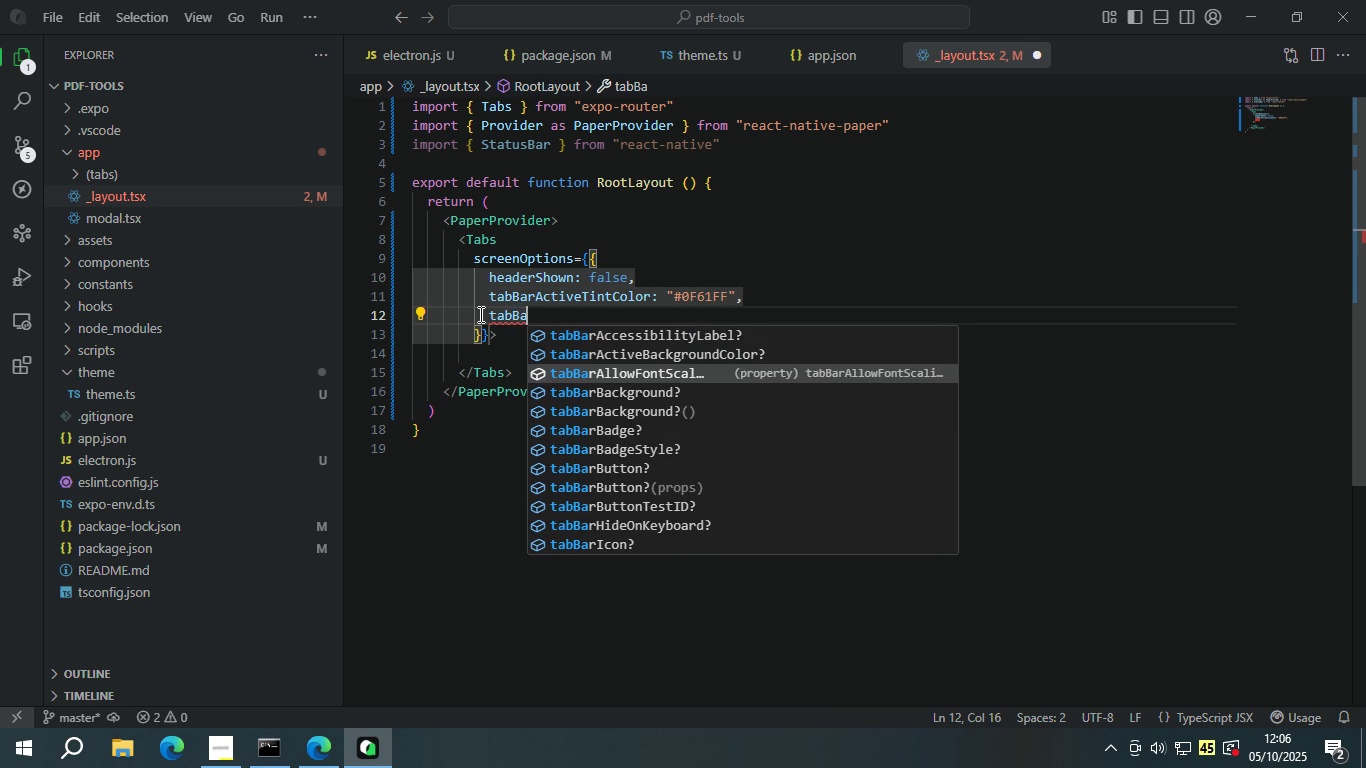 
key(ArrowDown)
 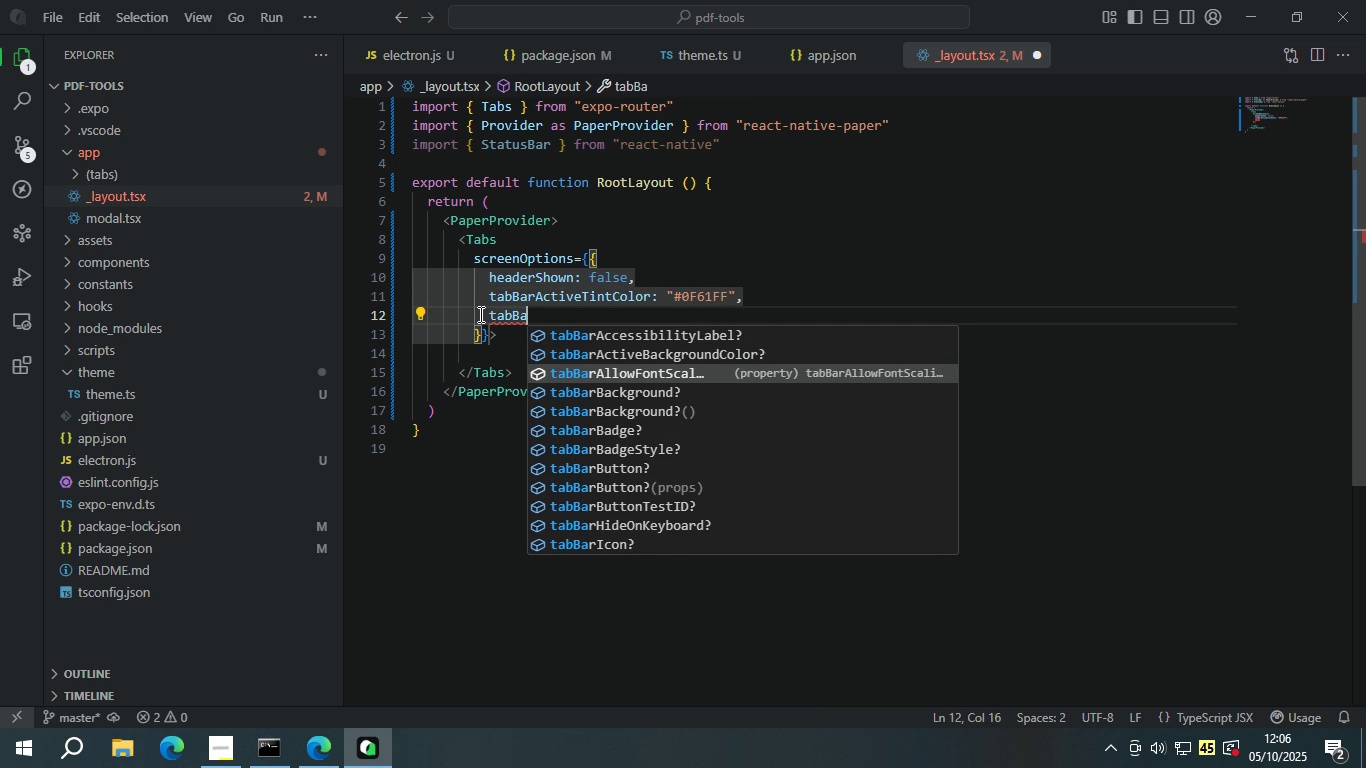 
key(R)
 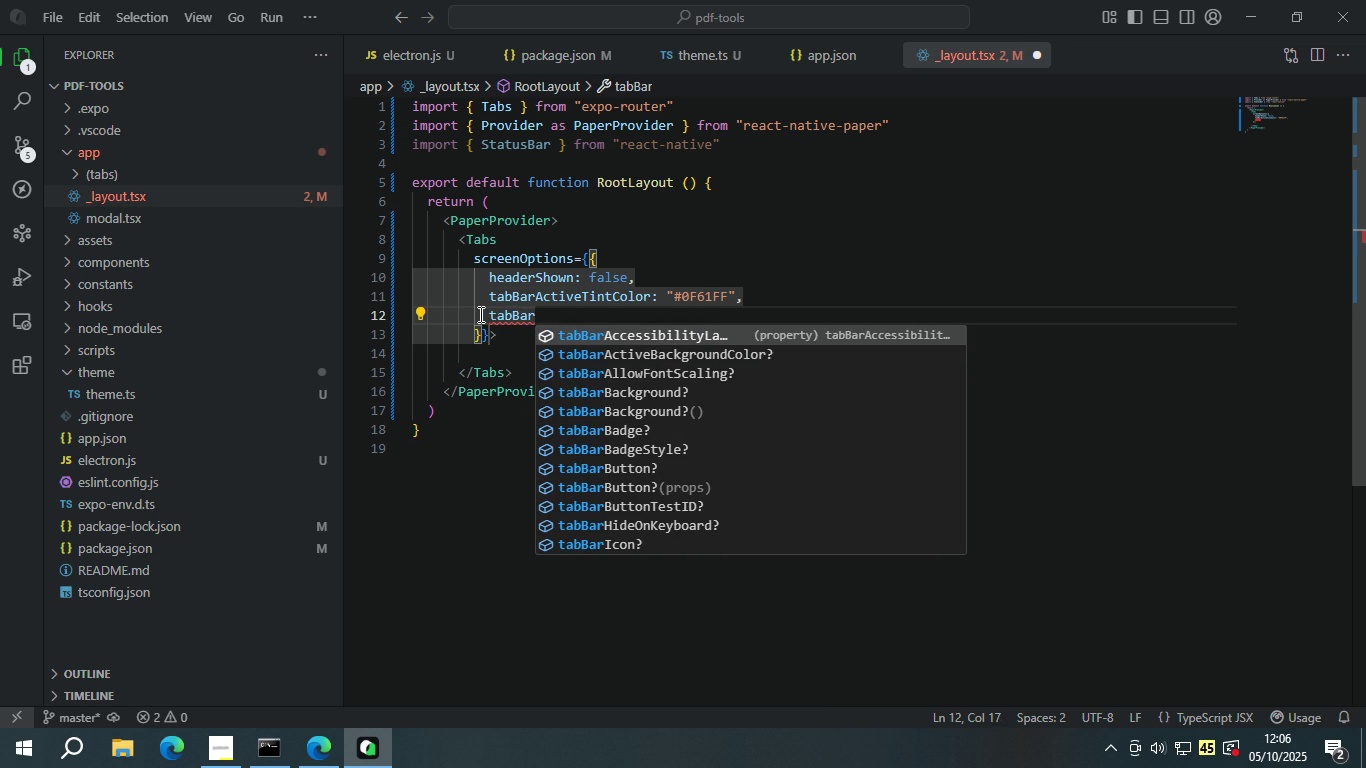 
key(Shift+ShiftLeft)
 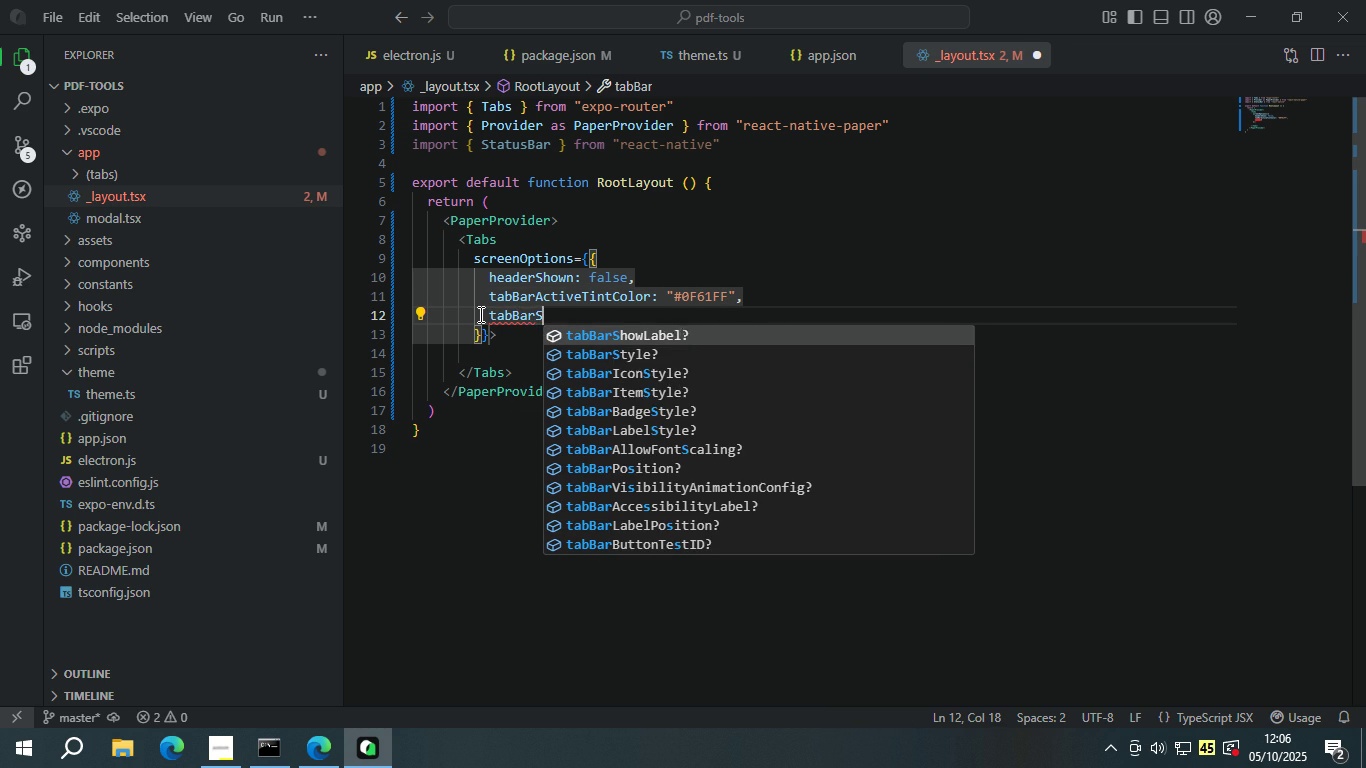 
key(Shift+S)
 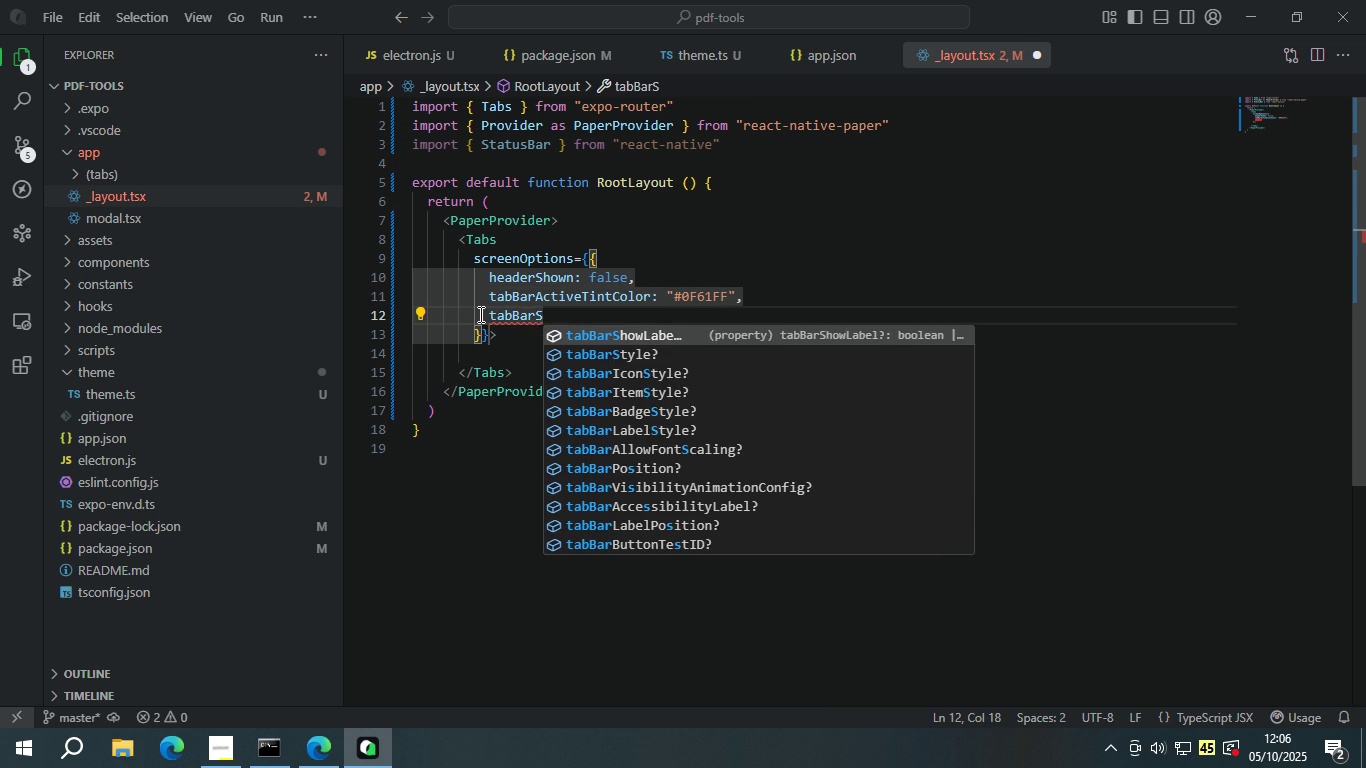 
key(ArrowDown)
 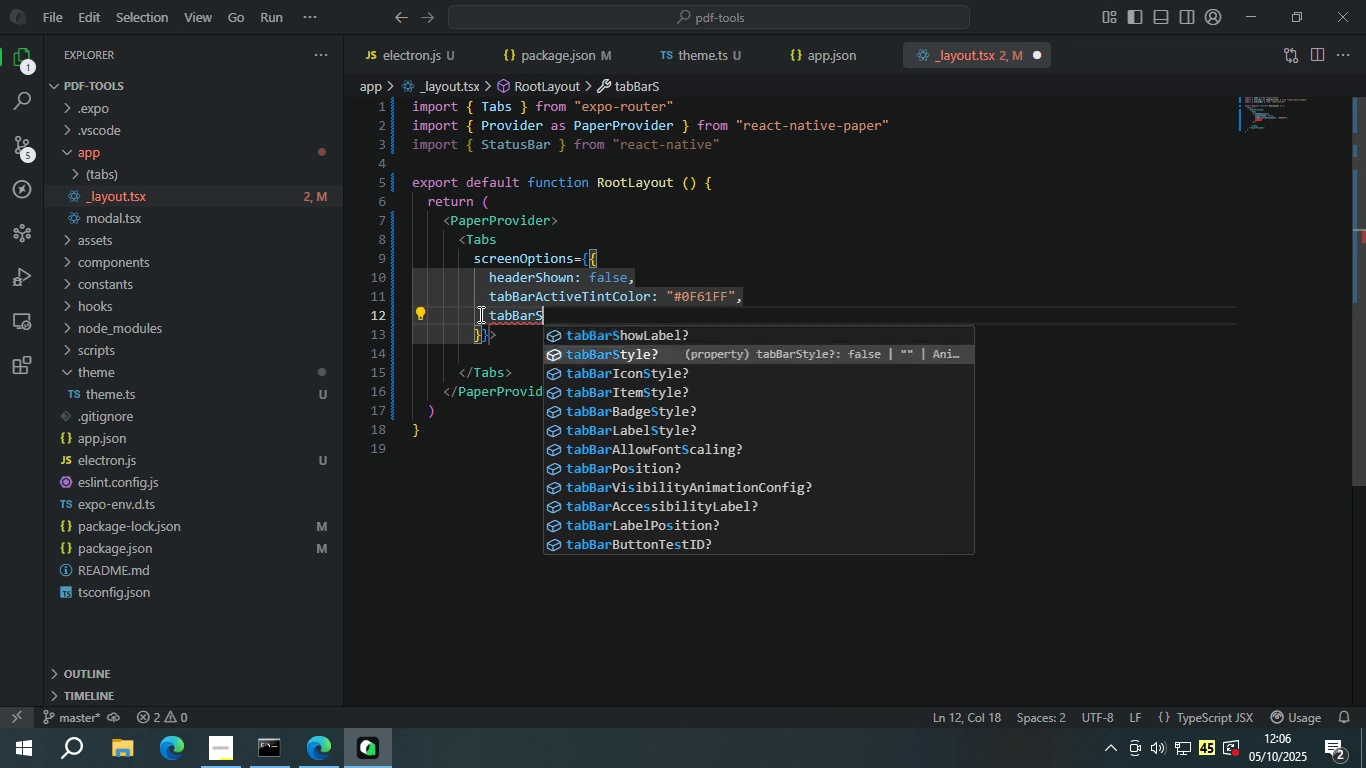 
key(Enter)